 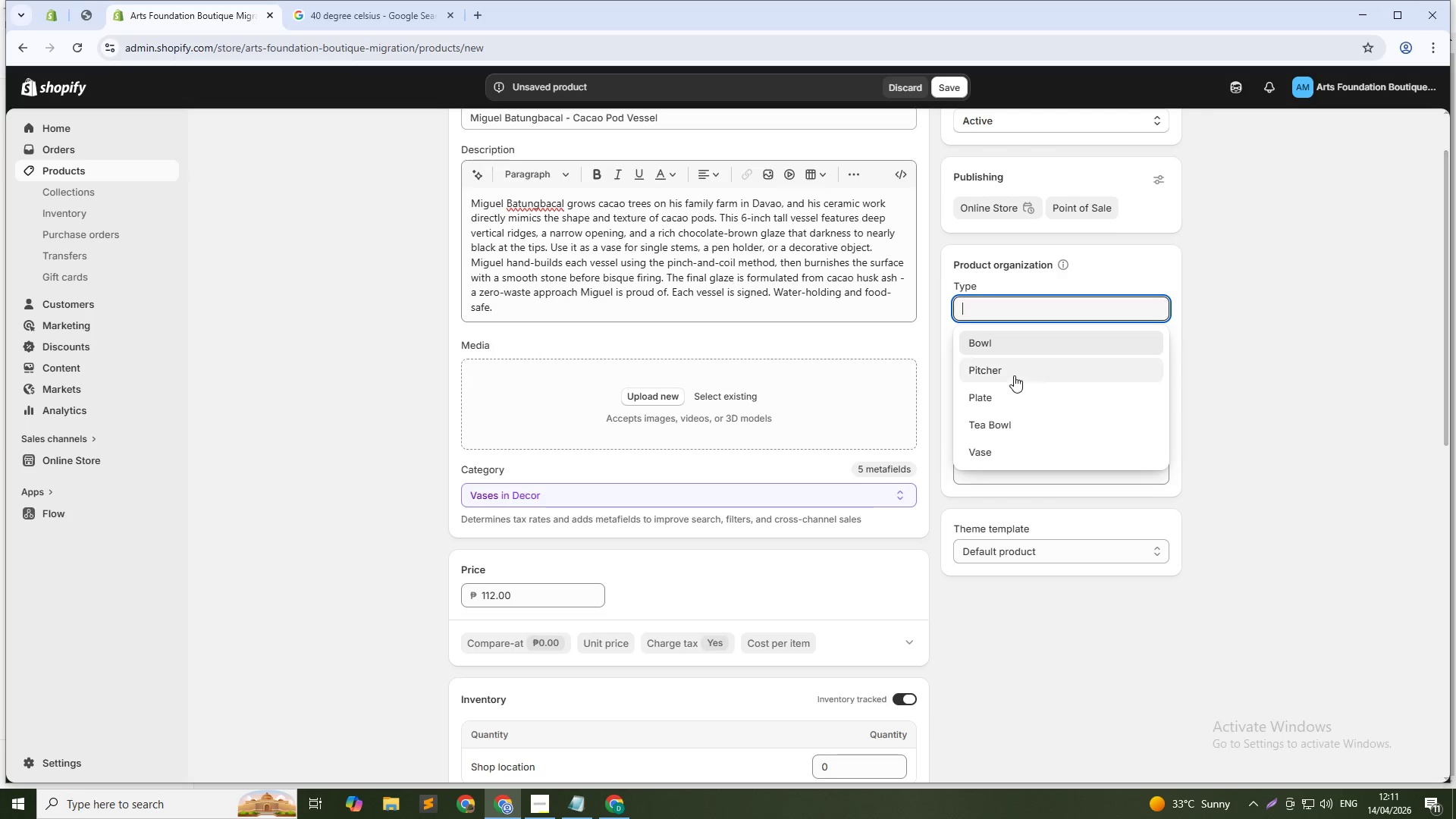 
type(Vessel)
 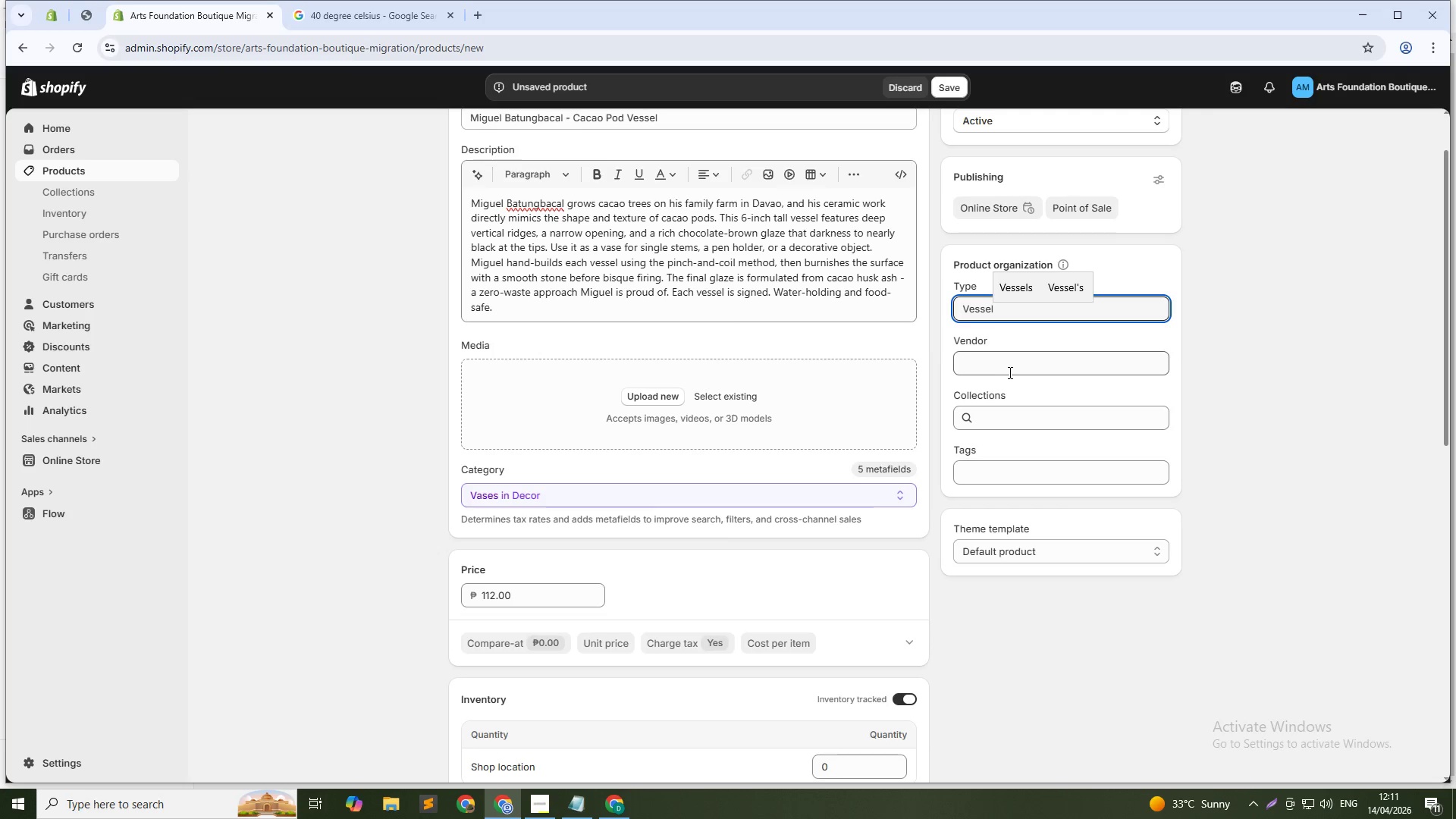 
left_click([1006, 372])
 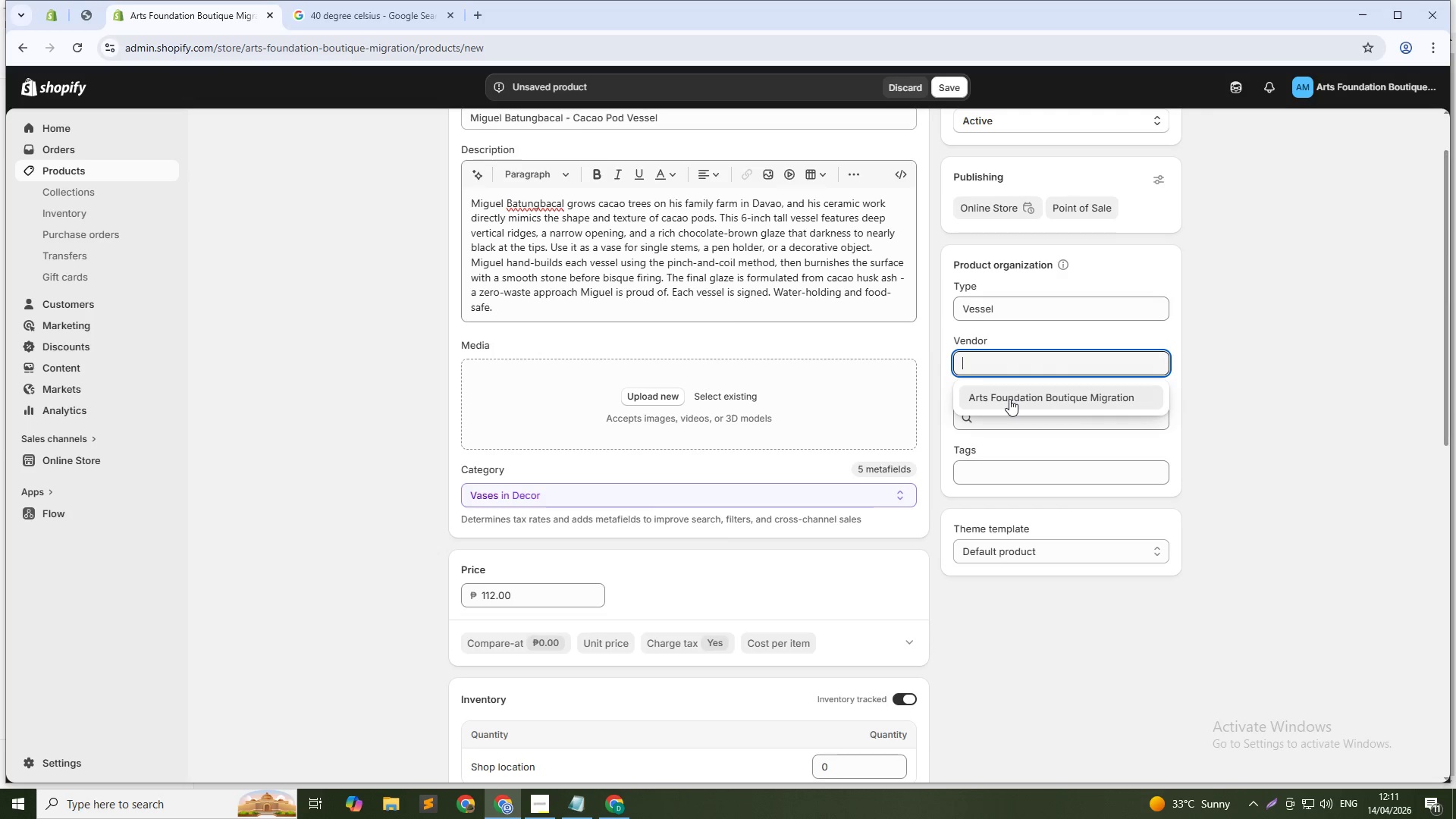 
left_click([1009, 399])
 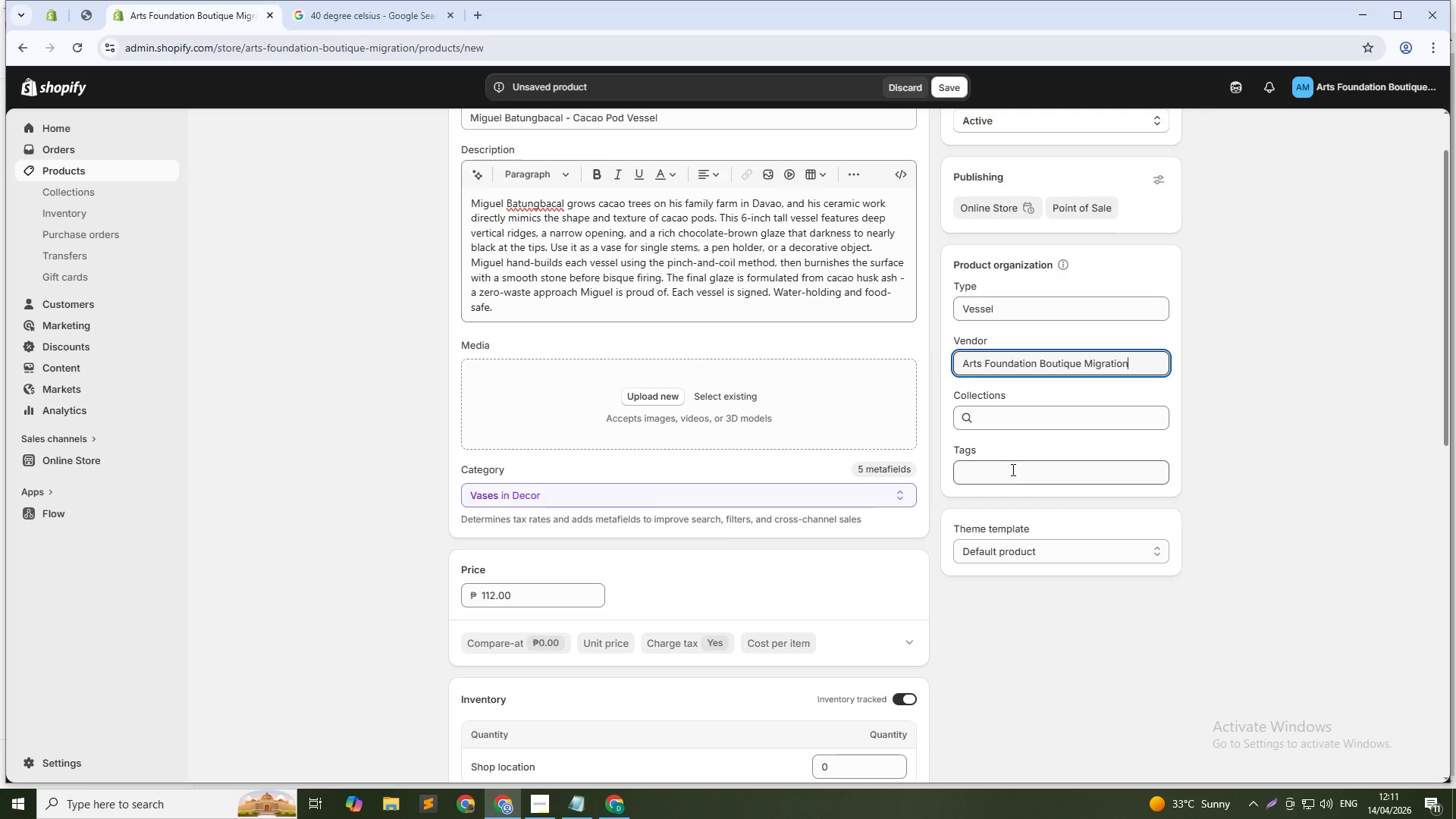 
left_click([1012, 469])
 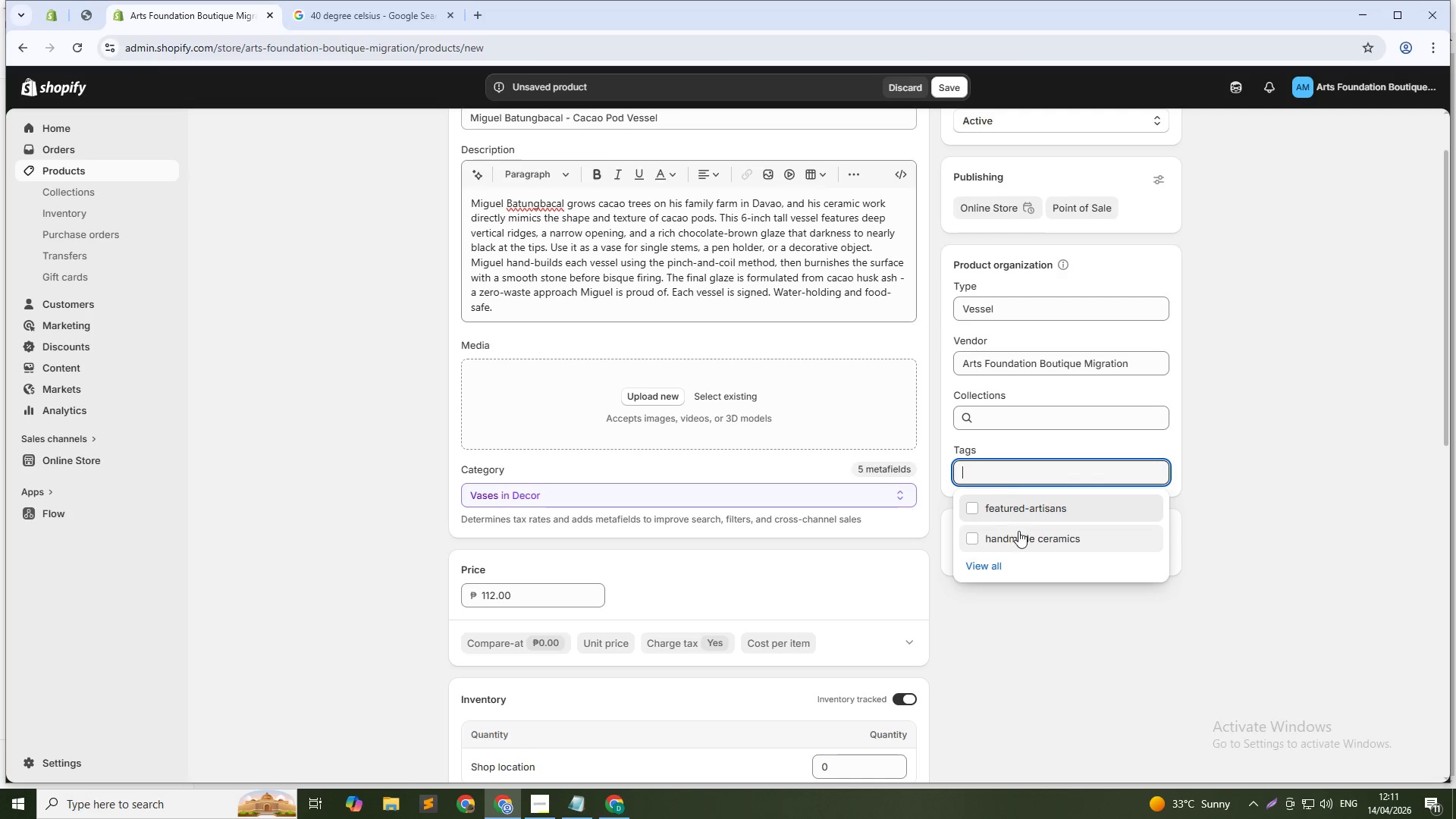 
left_click([1040, 598])
 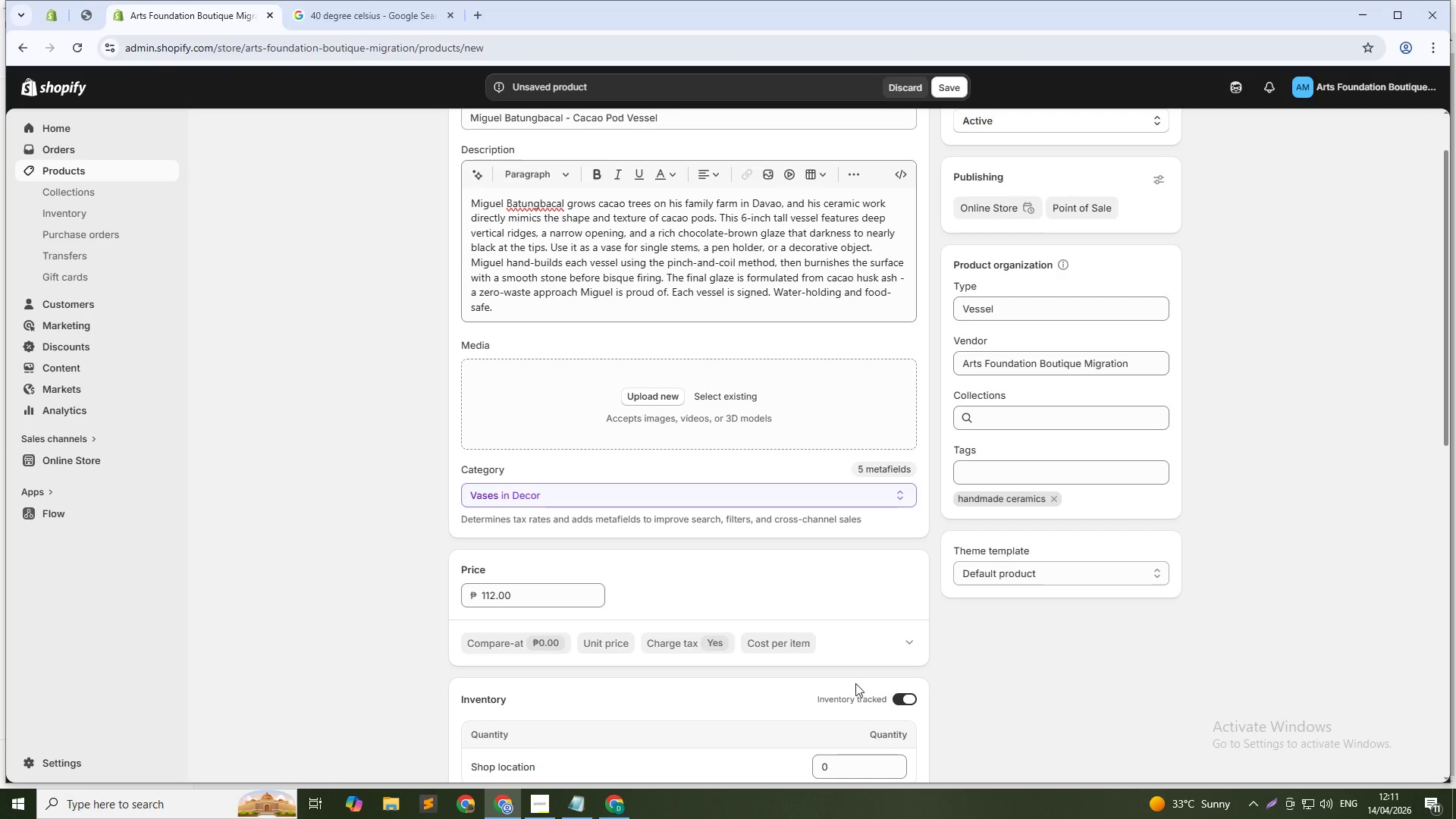 
scroll: coordinate [601, 576], scroll_direction: down, amount: 7.0
 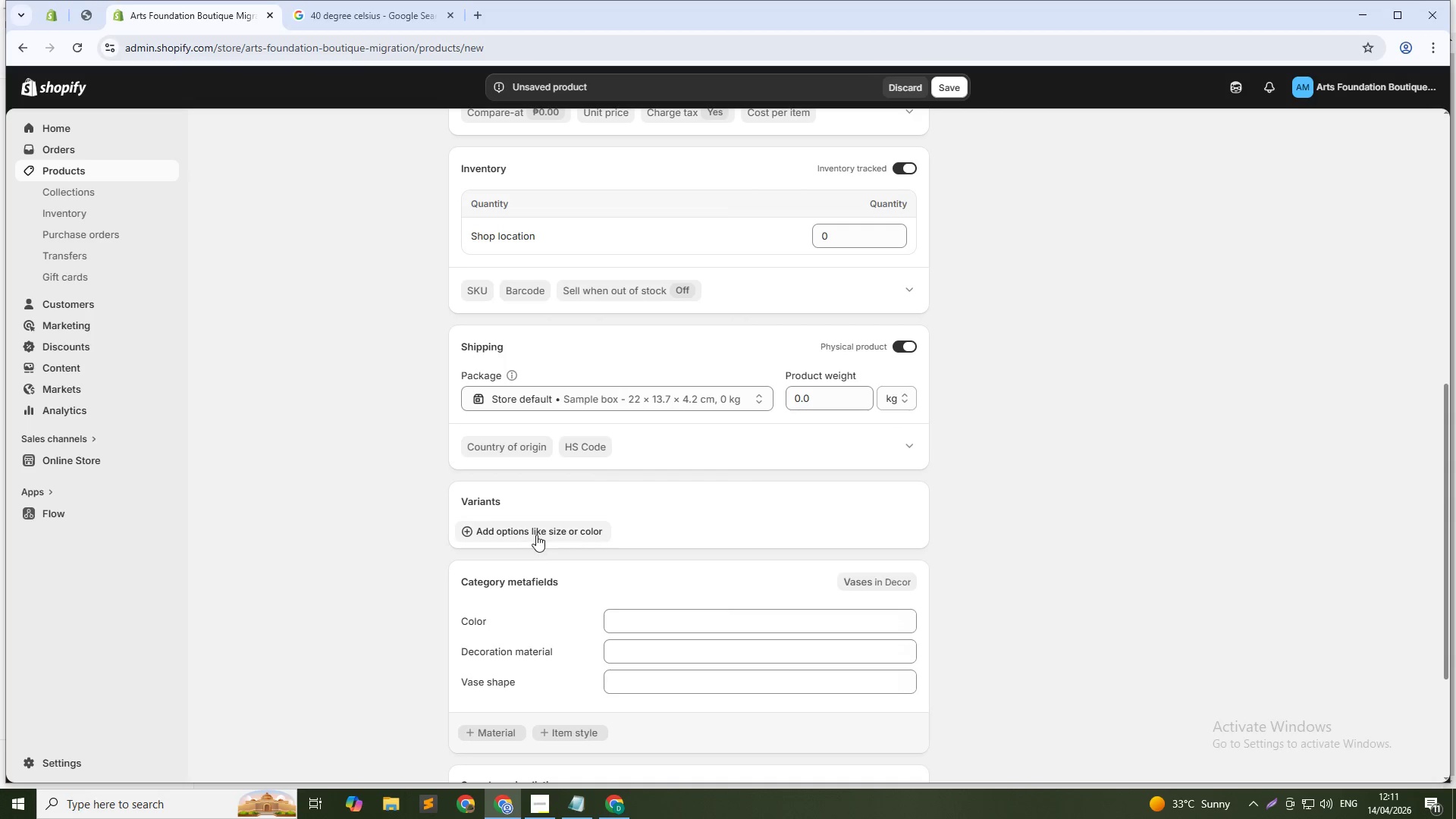 
left_click([536, 535])
 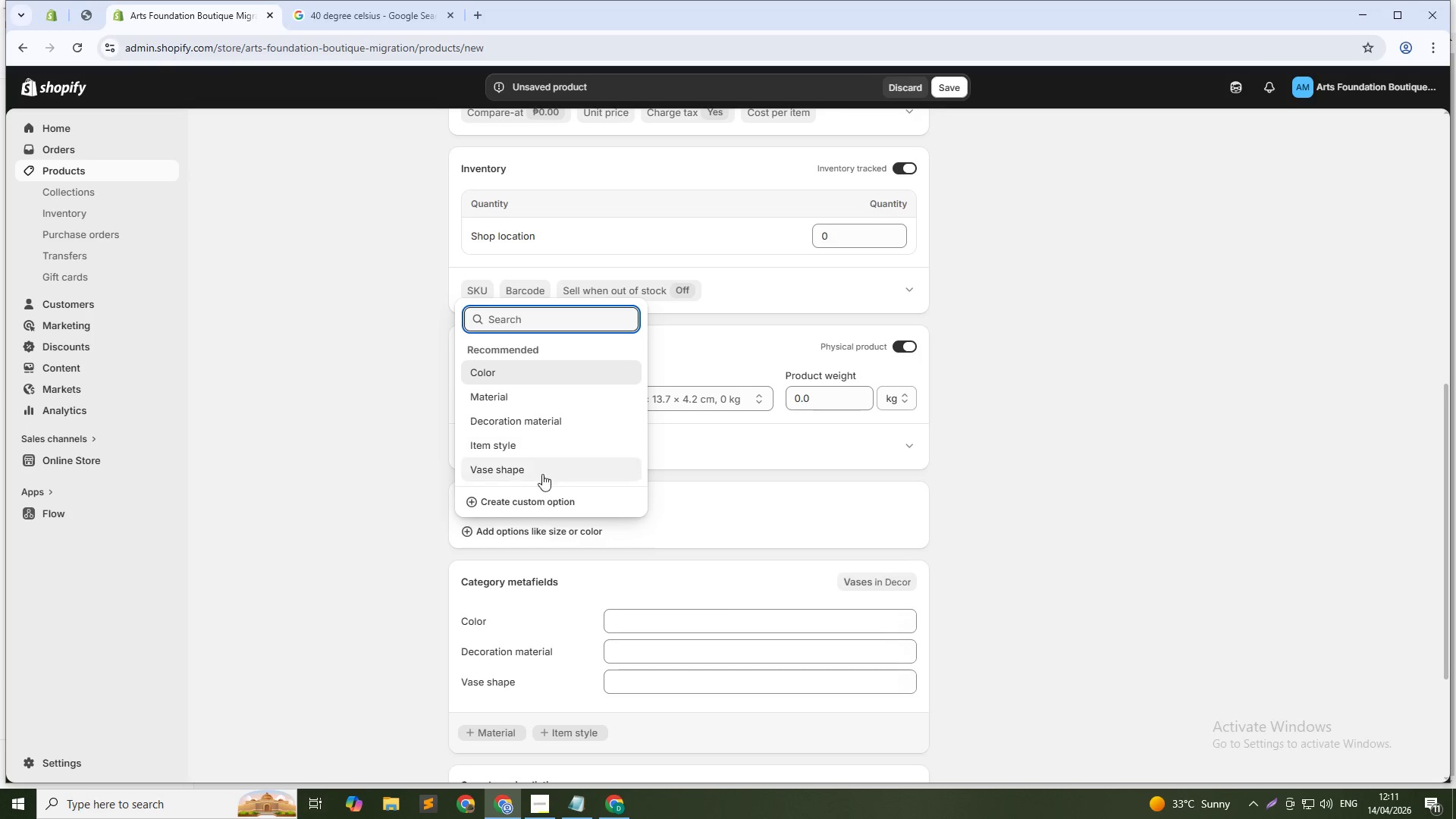 
left_click([538, 505])
 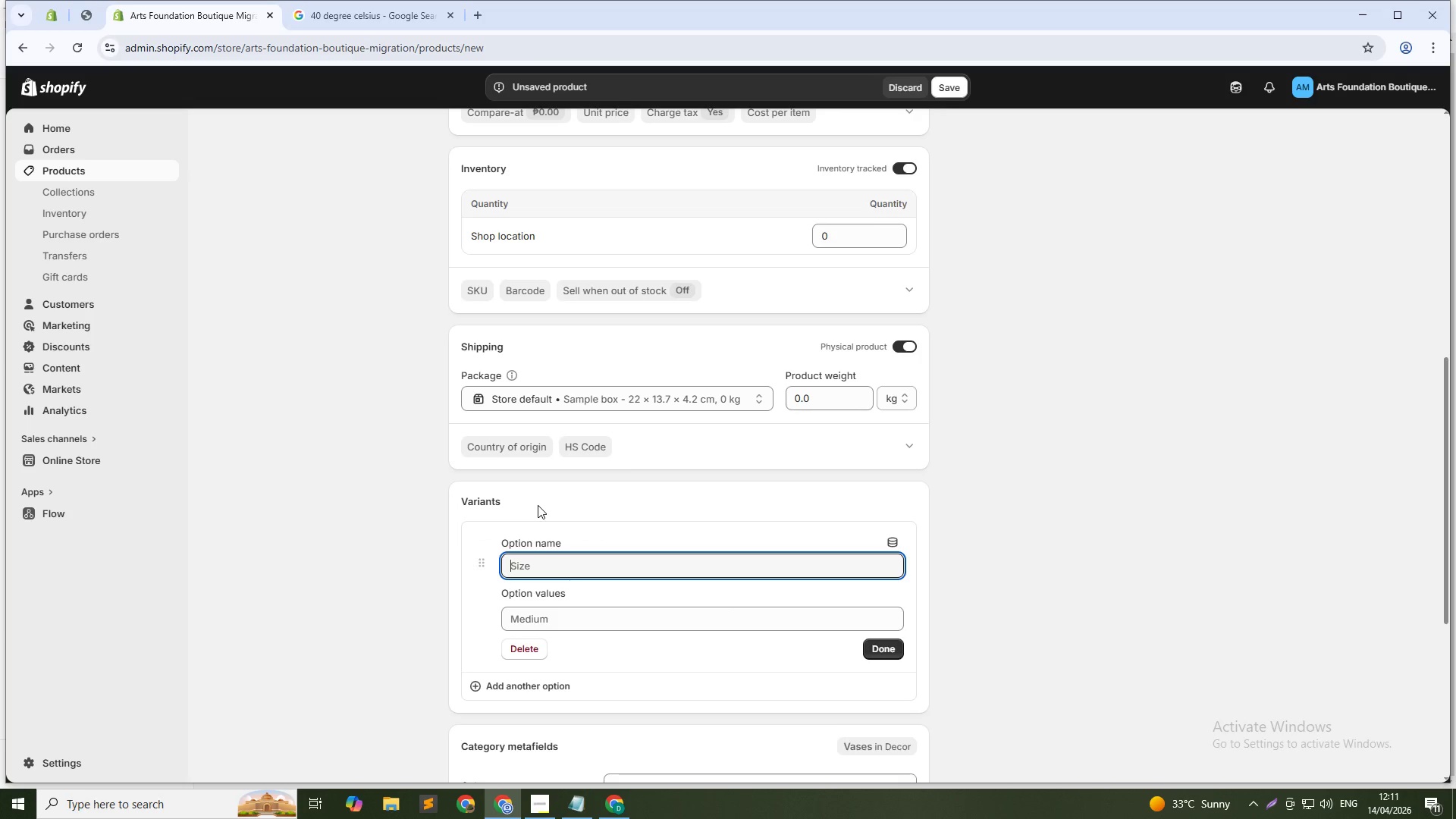 
type(Color)
key(Tab)
type(Matte Ga)
key(Backspace)
type(laze)
key(Tab)
type(Gloss Glaze)
 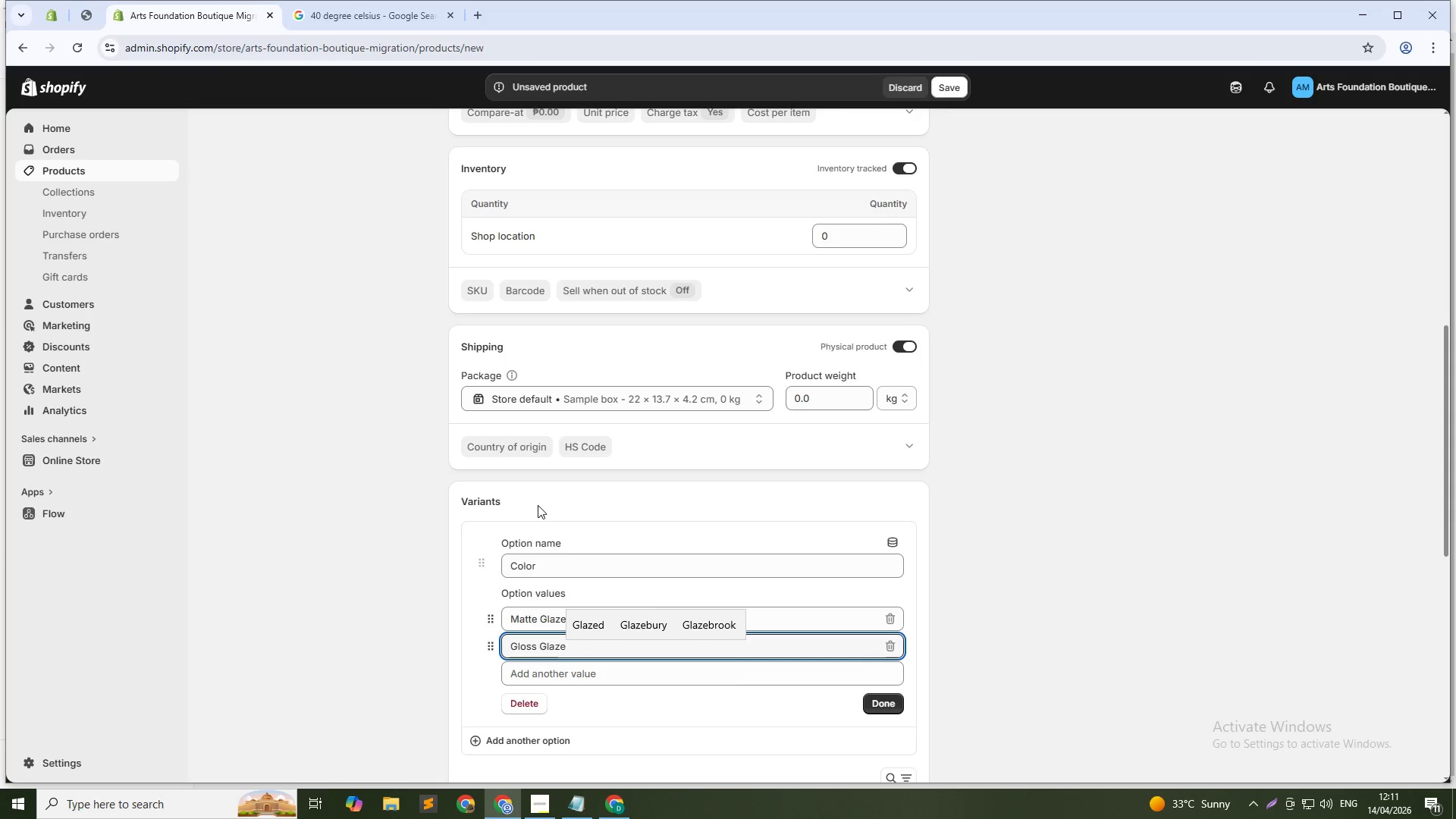 
scroll: coordinate [1091, 629], scroll_direction: down, amount: 3.0
 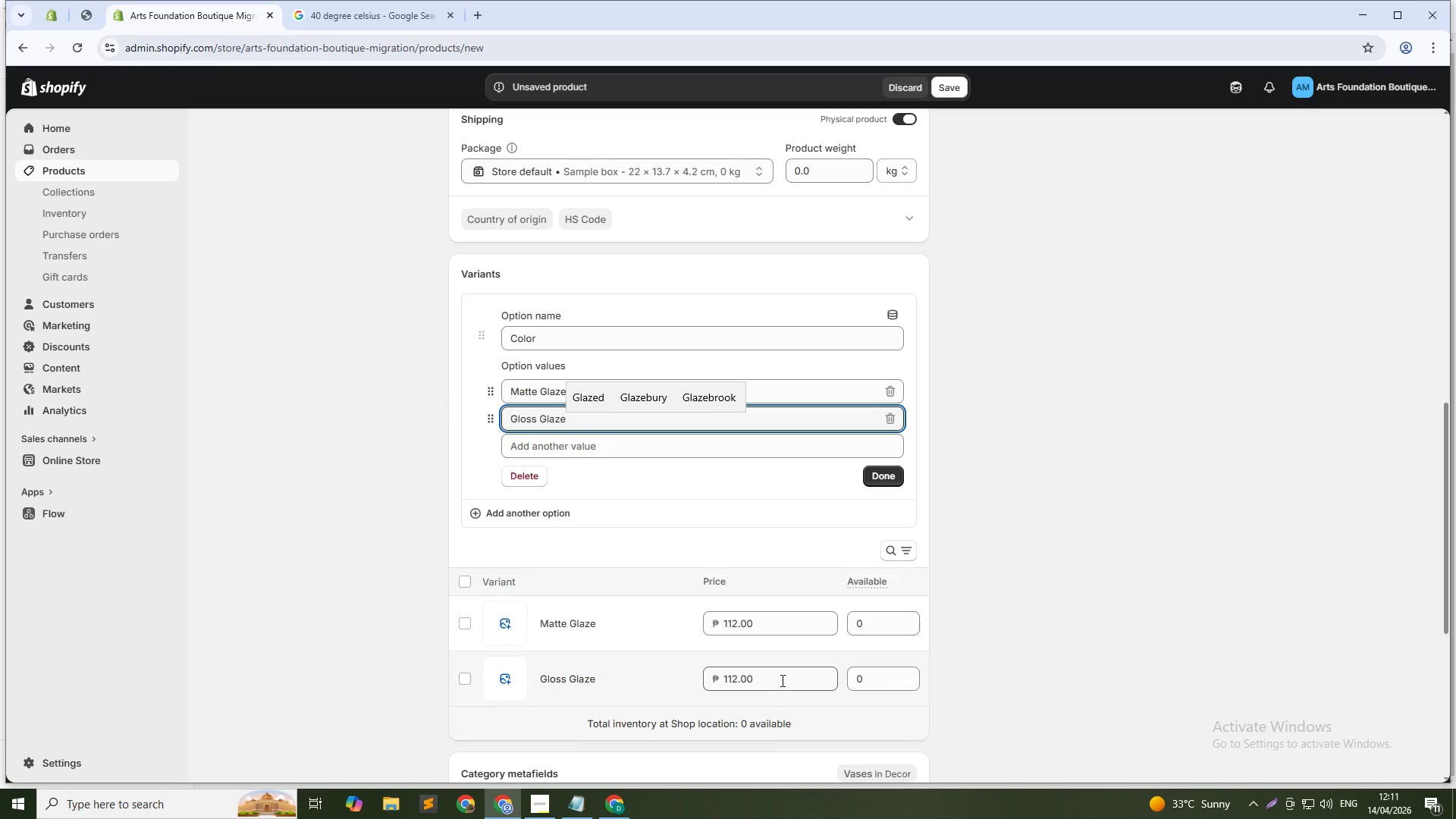 
double_click([781, 679])
 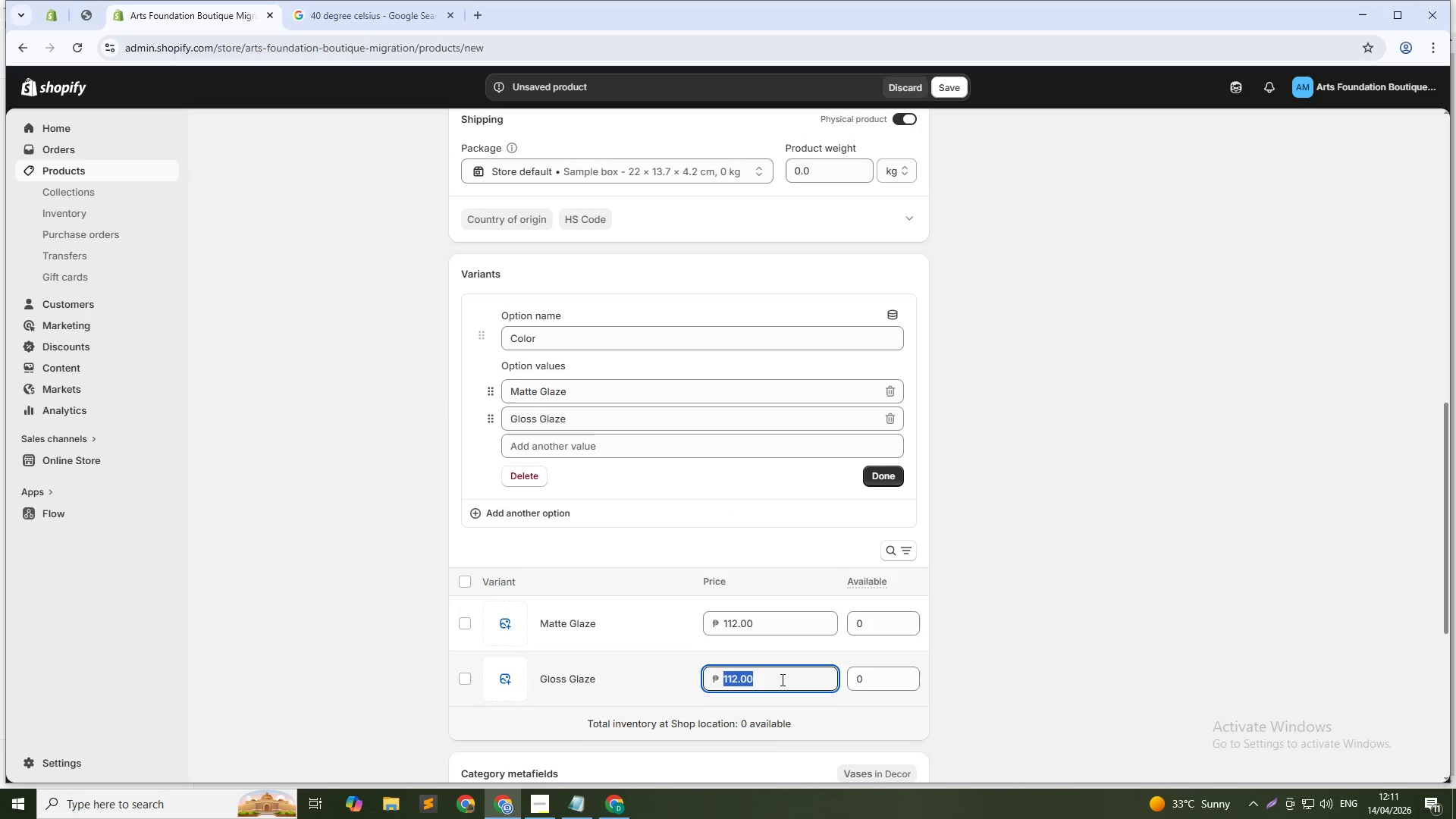 
triple_click([781, 679])
 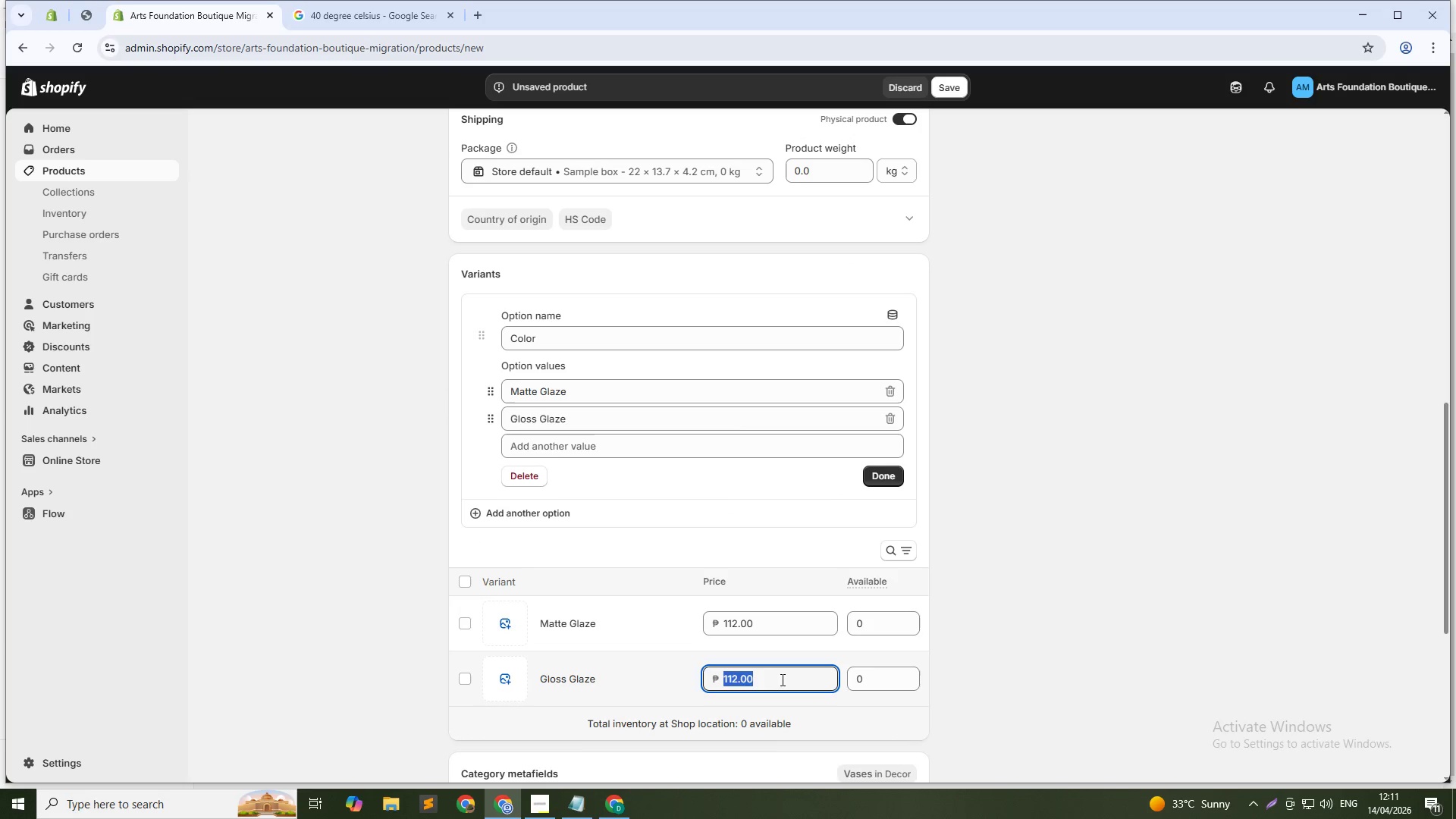 
key(Numpad1)
 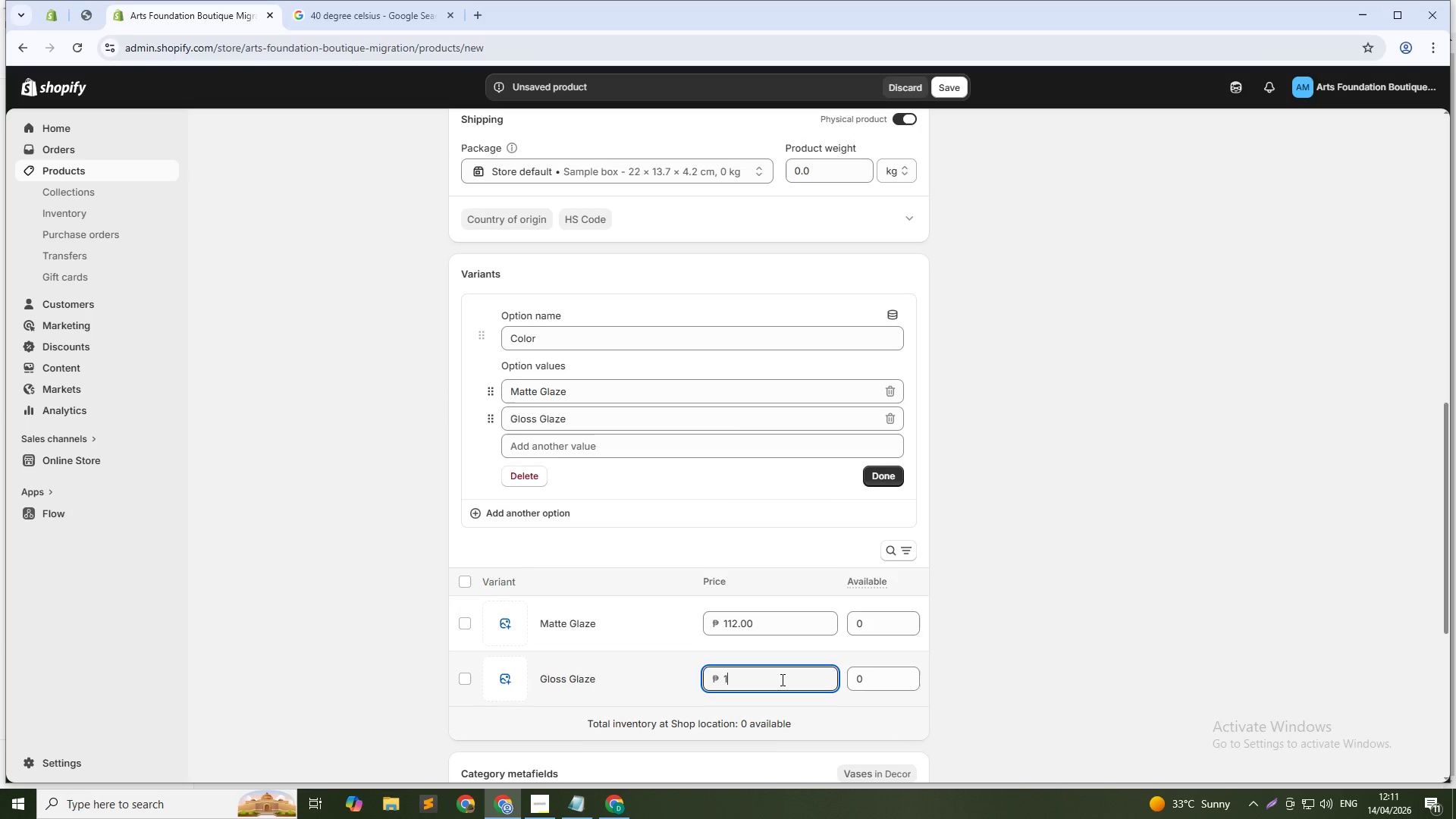 
key(Numpad1)
 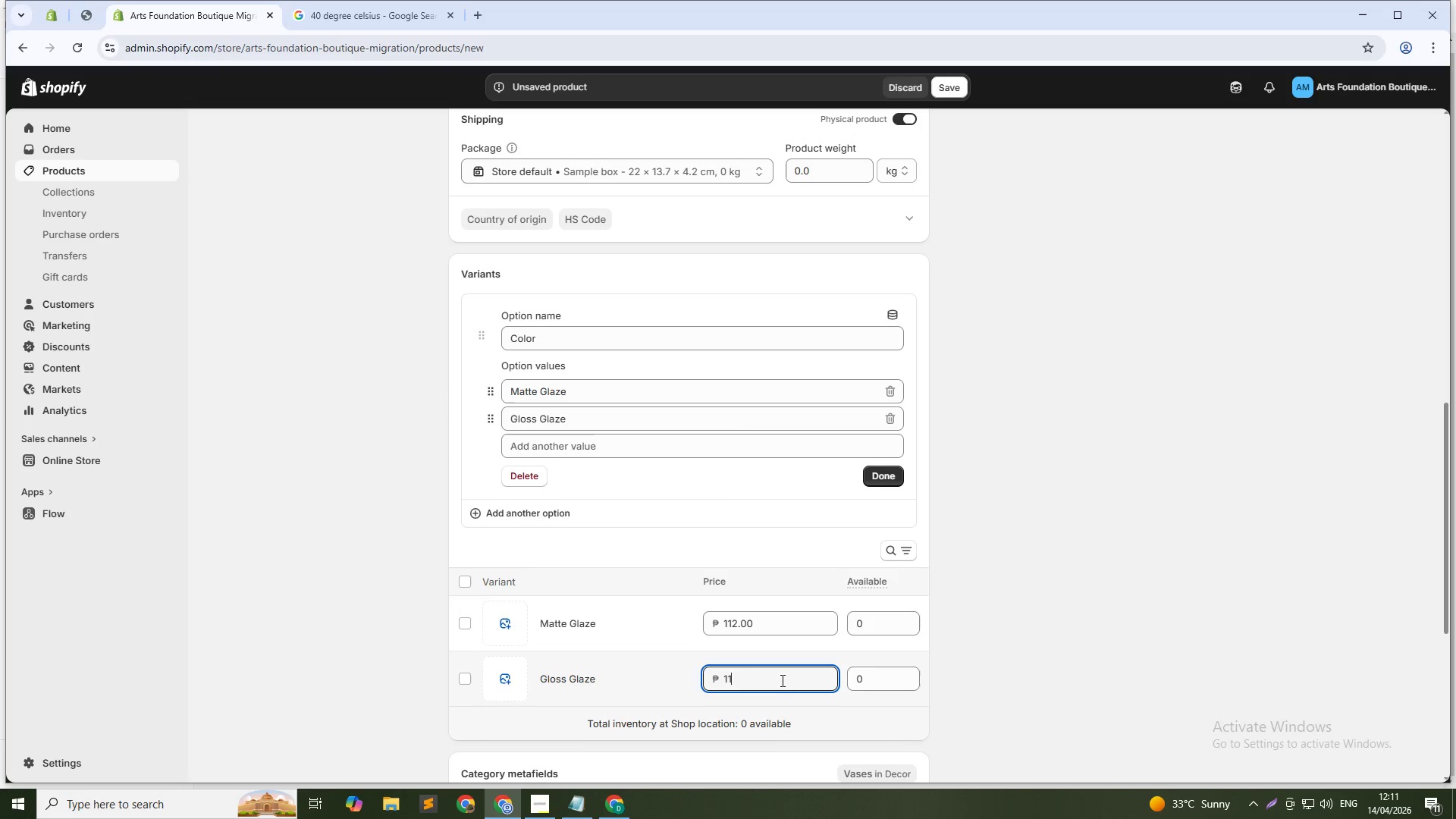 
key(Numpad7)
 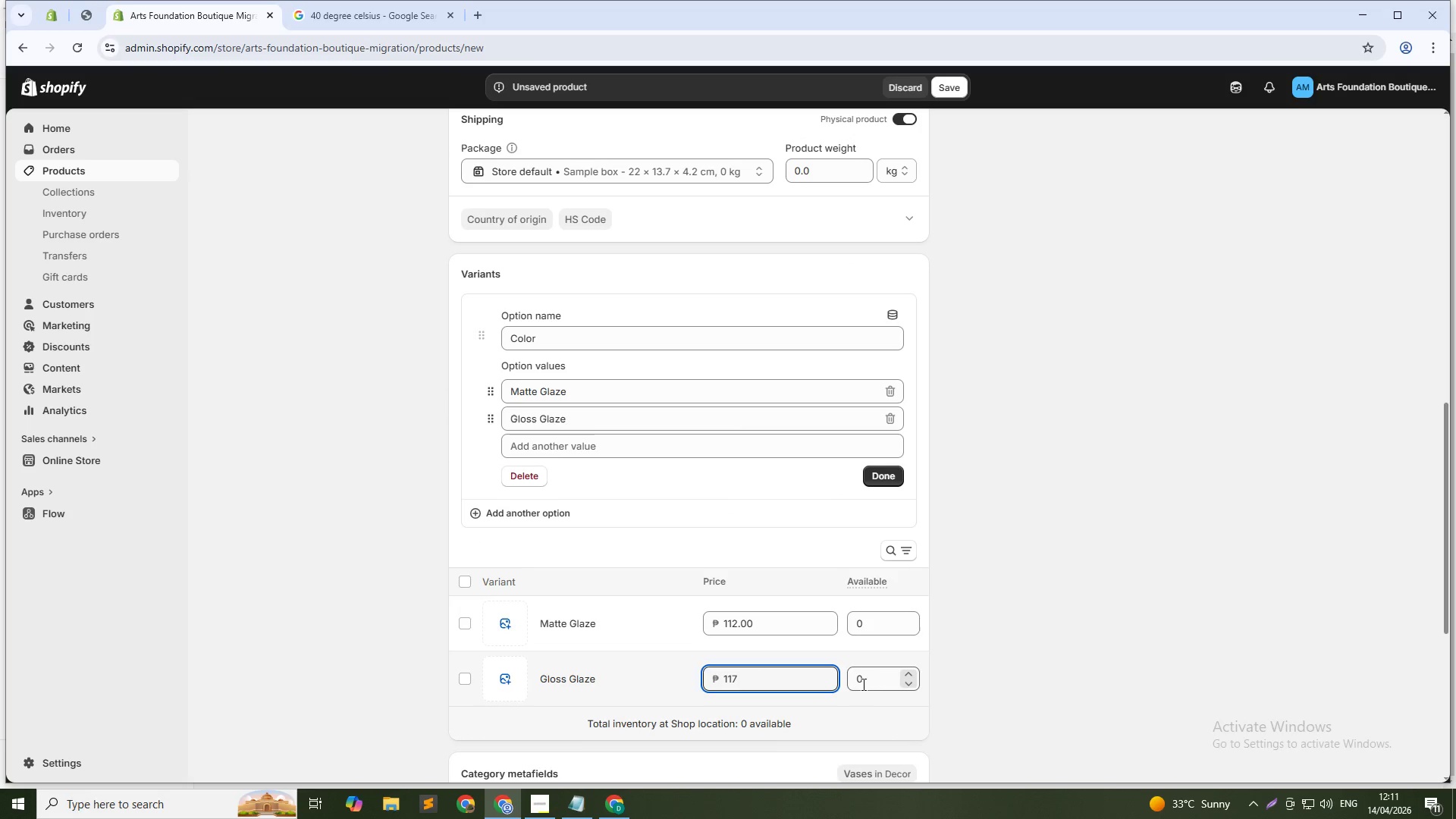 
double_click([862, 684])
 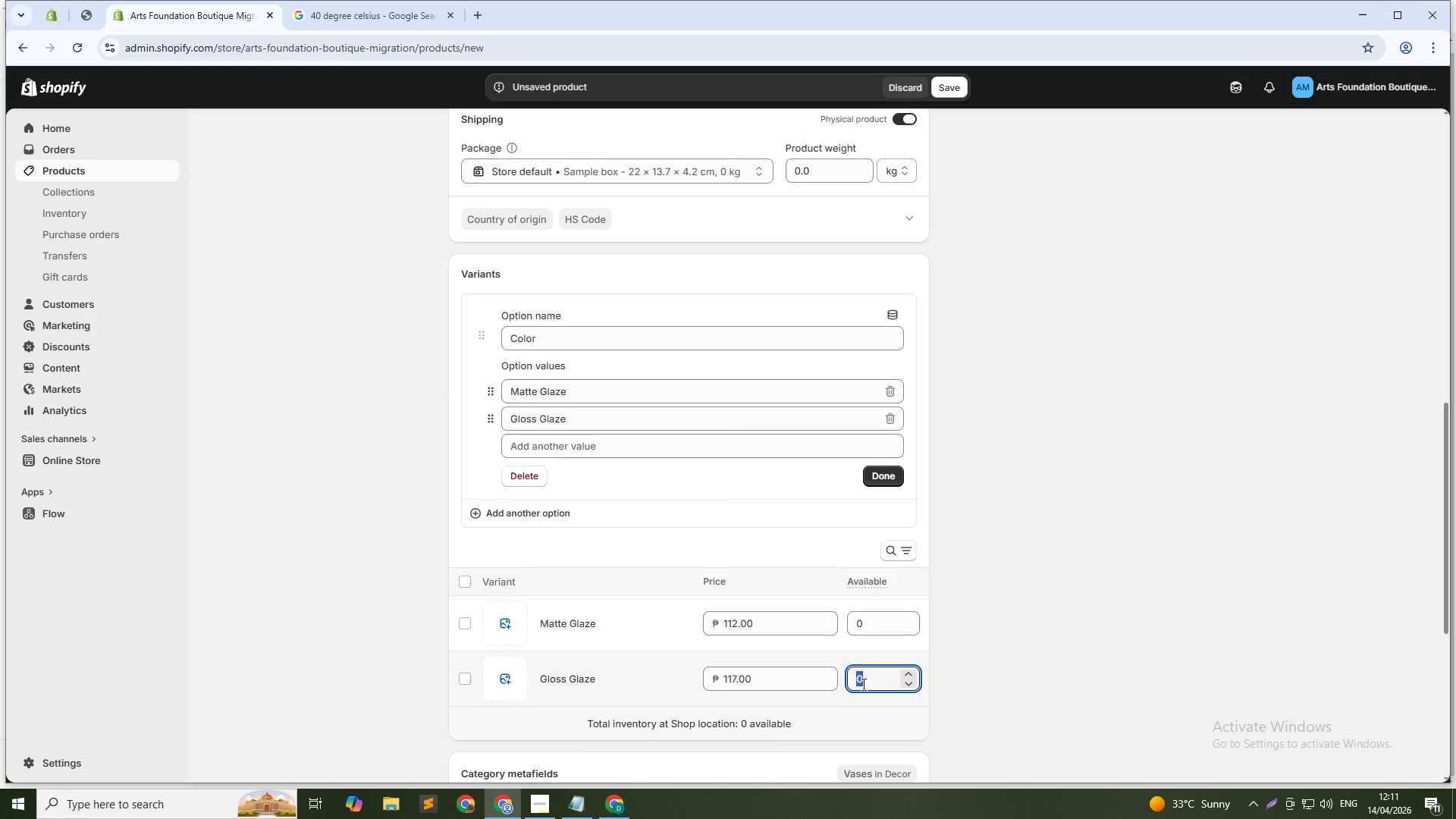 
key(Numpad1)
 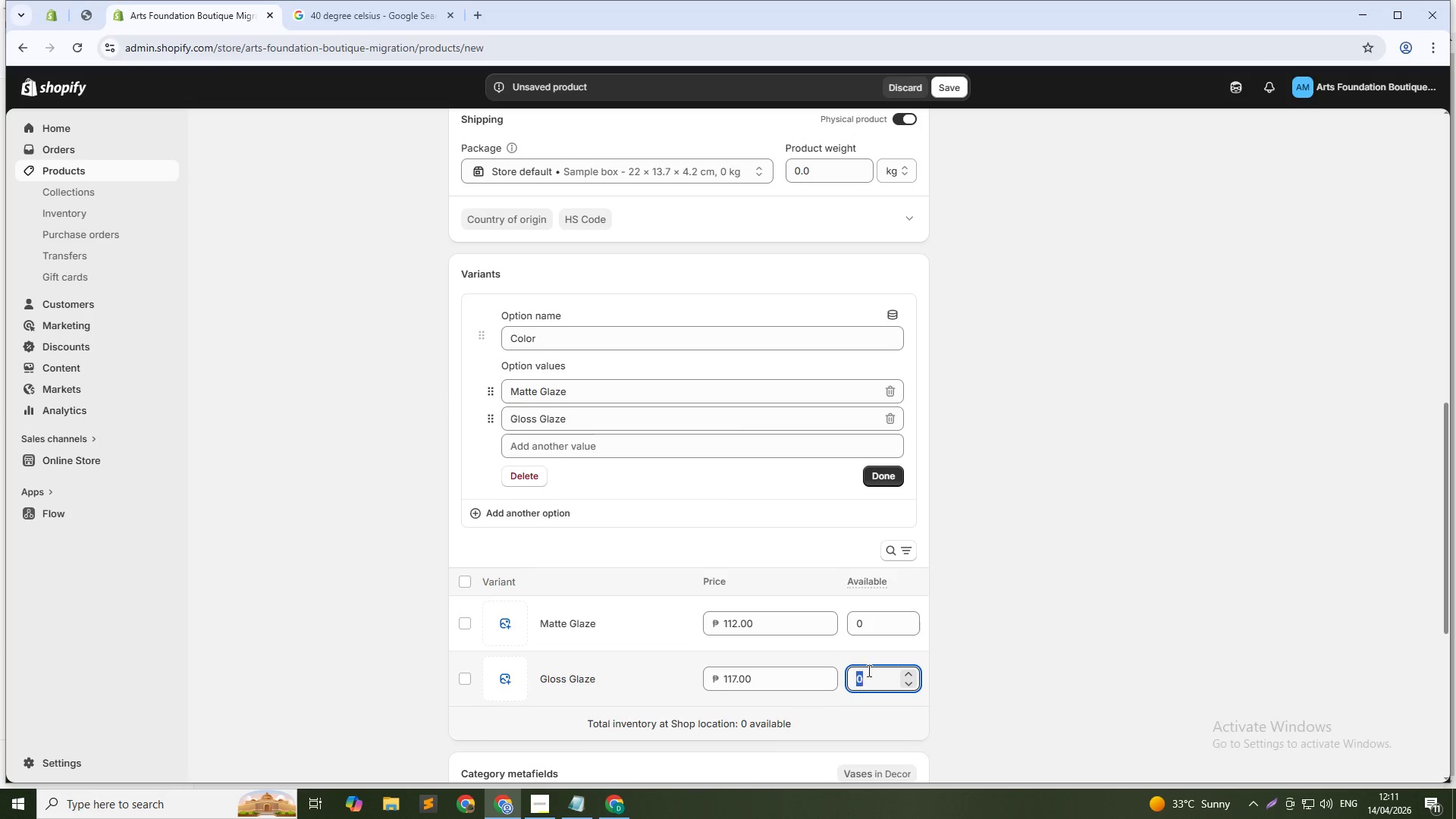 
key(Numpad0)
 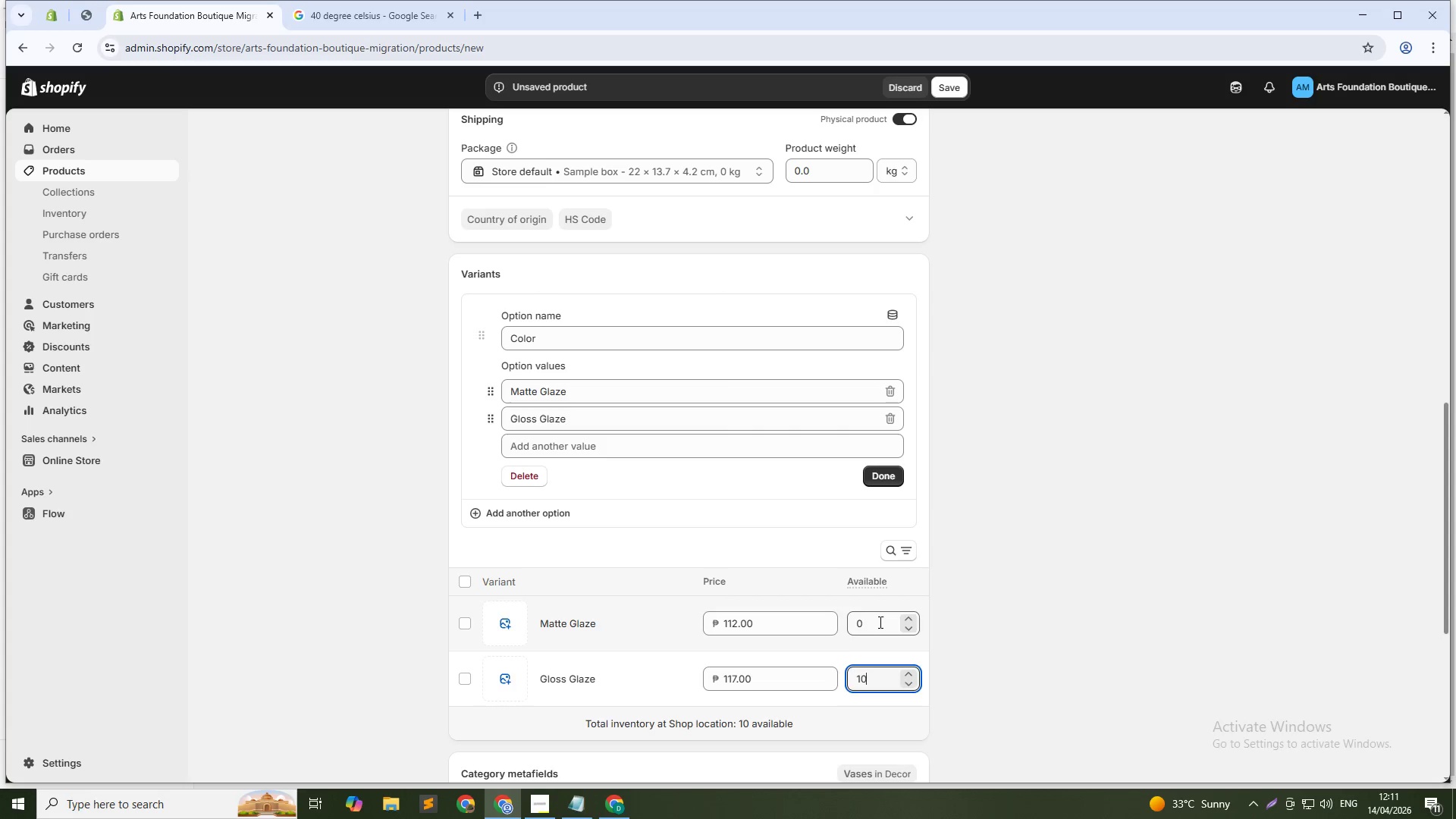 
double_click([879, 622])
 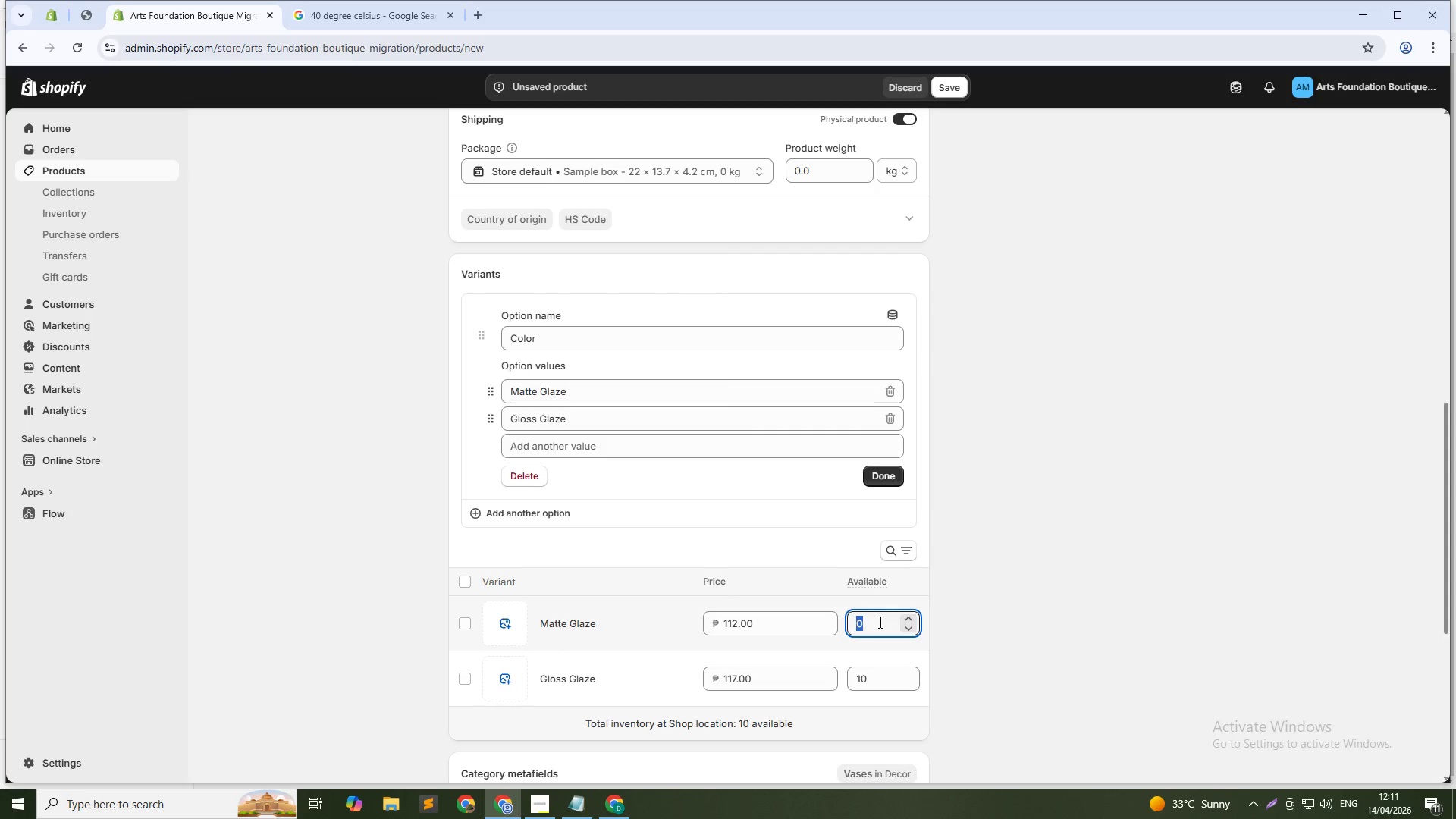 
key(Numpad1)
 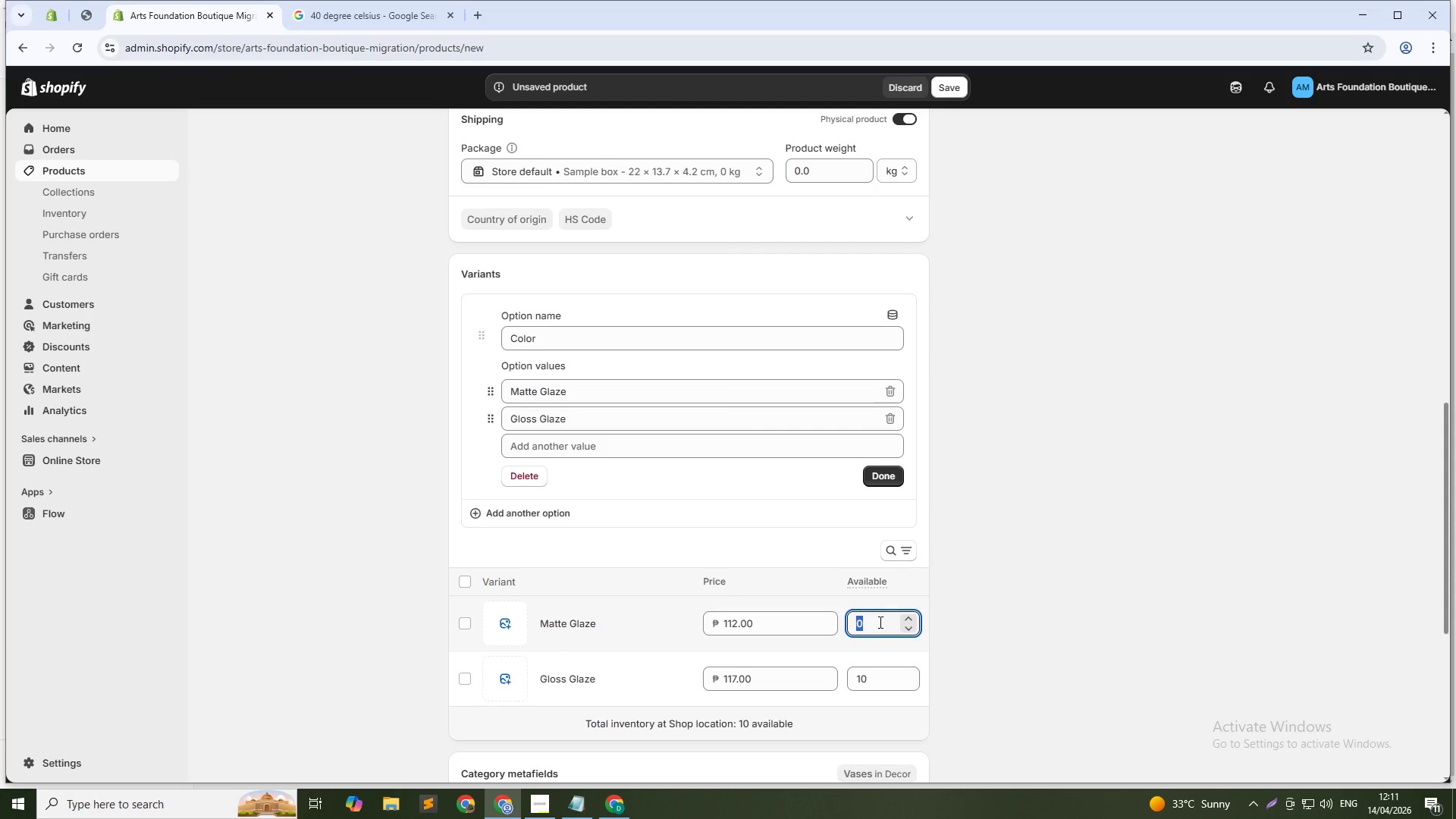 
key(Numpad0)
 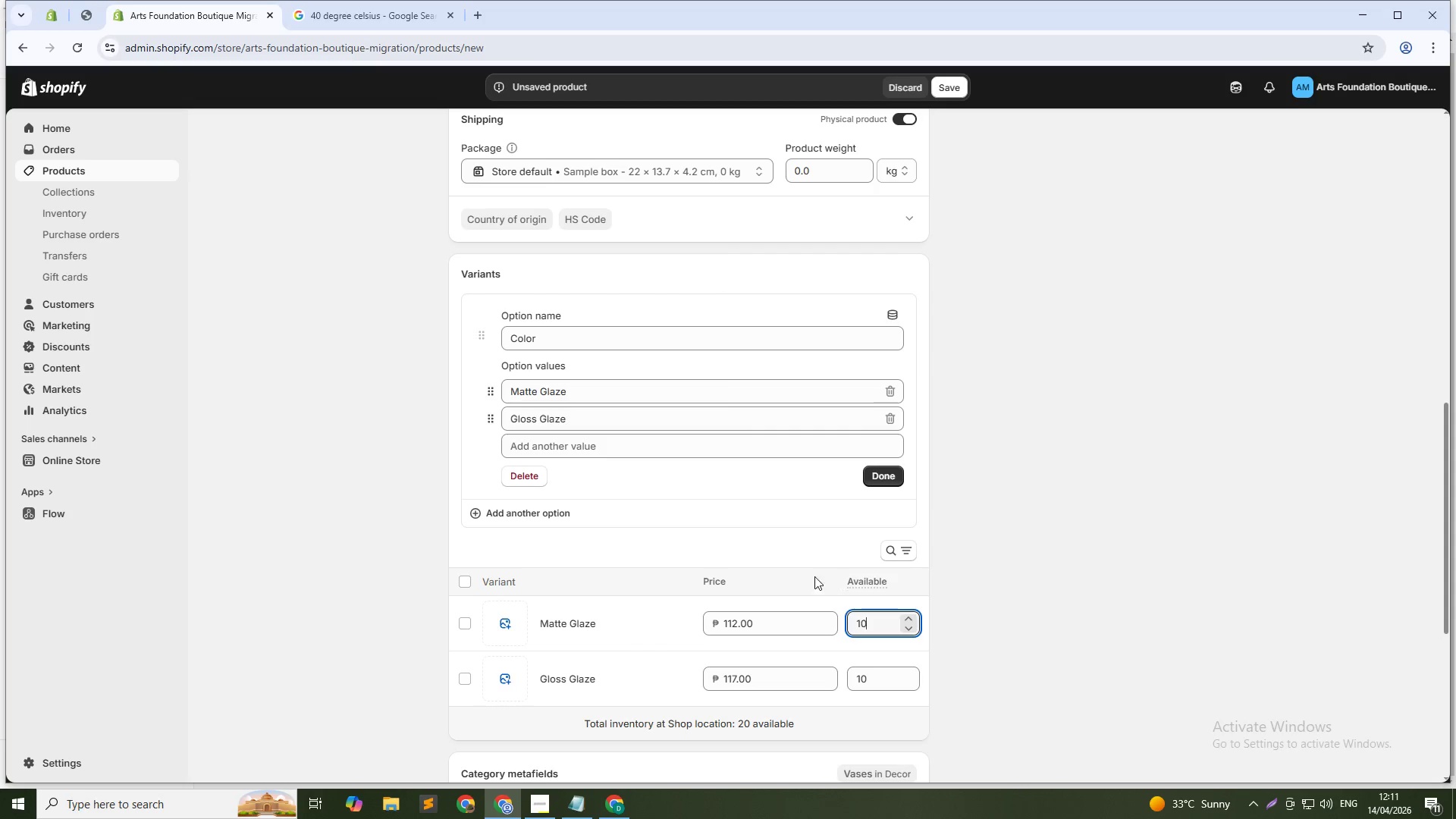 
scroll: coordinate [736, 240], scroll_direction: up, amount: 9.0
 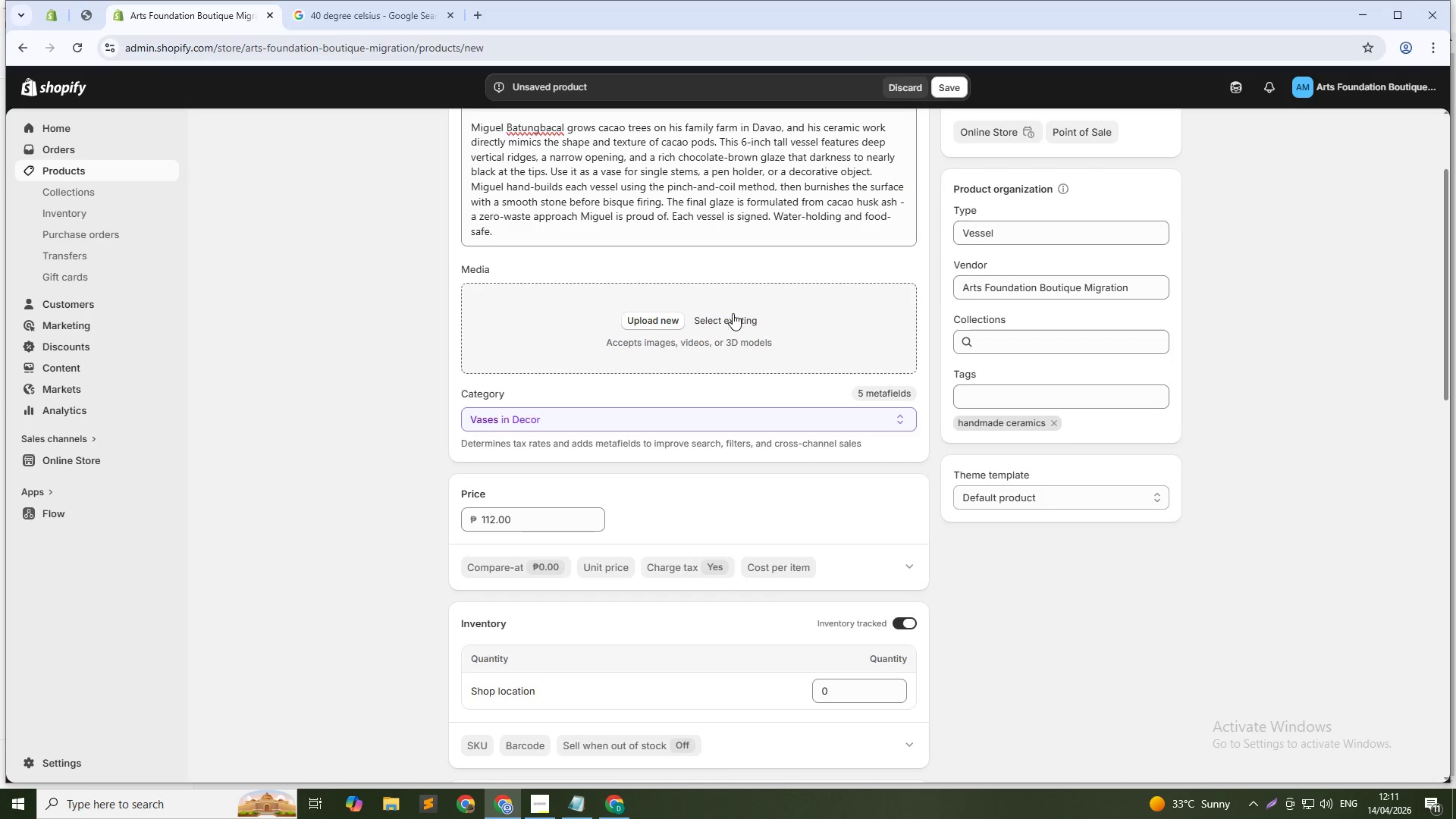 
left_click([731, 316])
 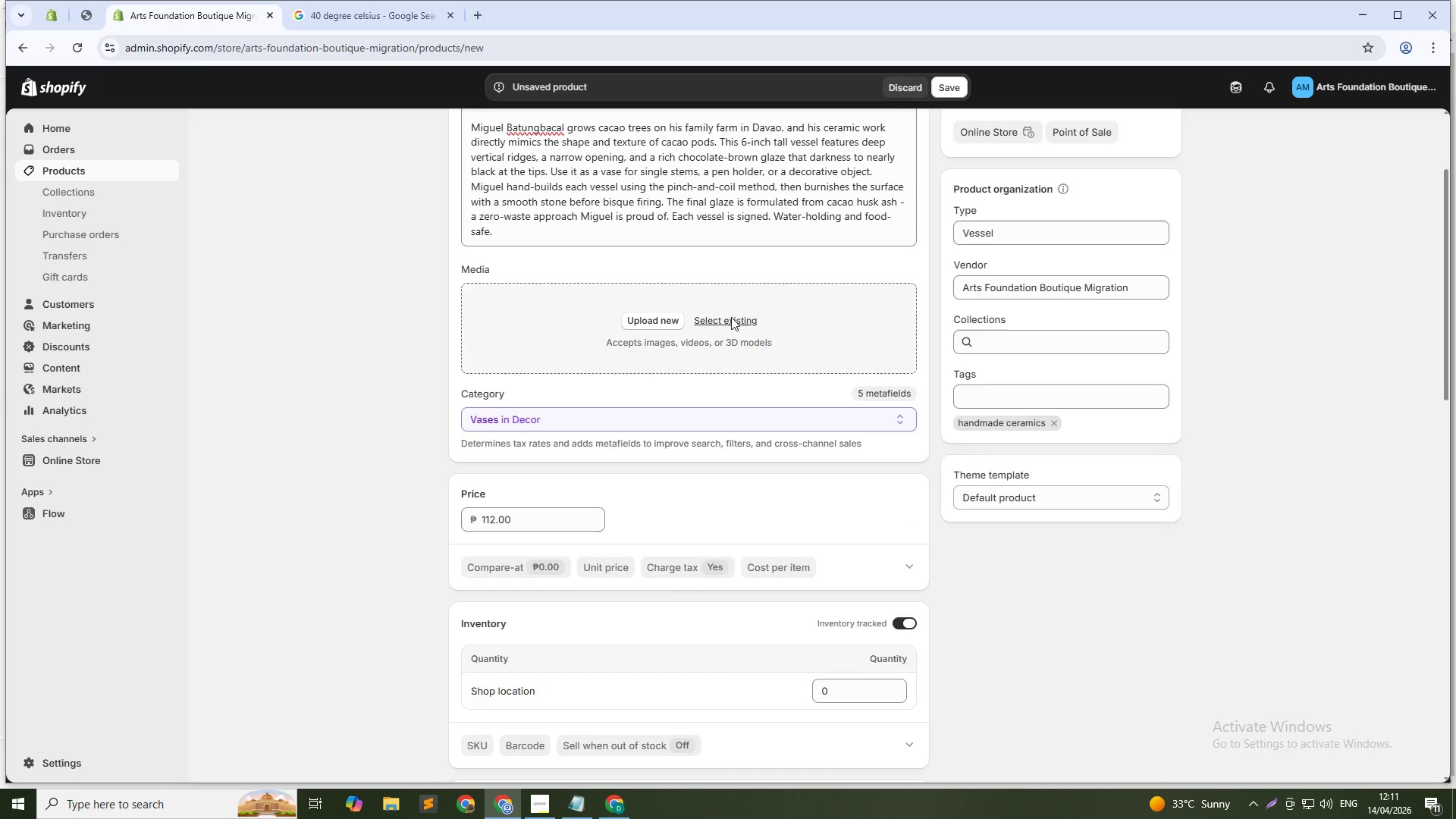 
mouse_move([747, 319])
 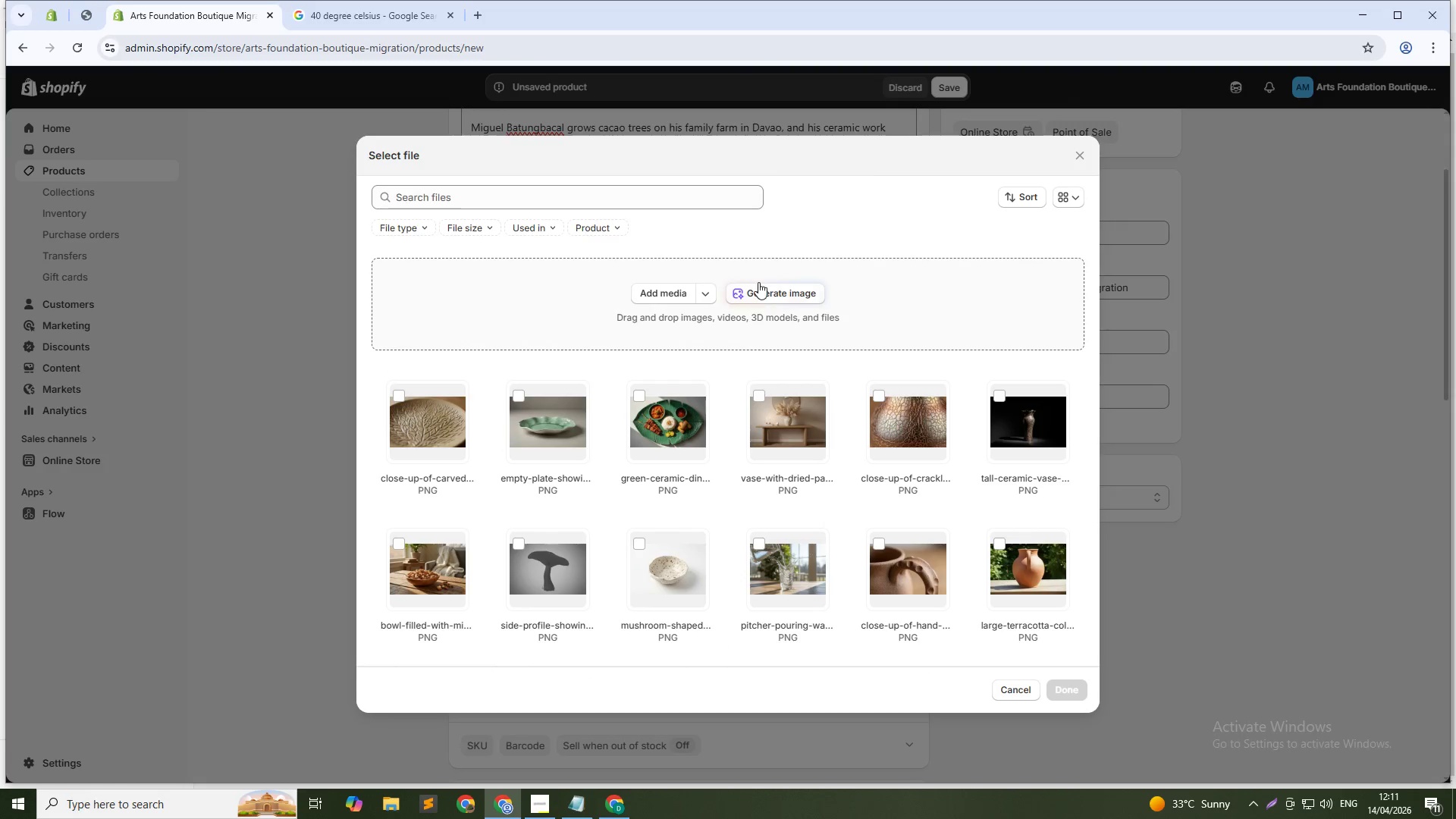 
left_click([758, 282])
 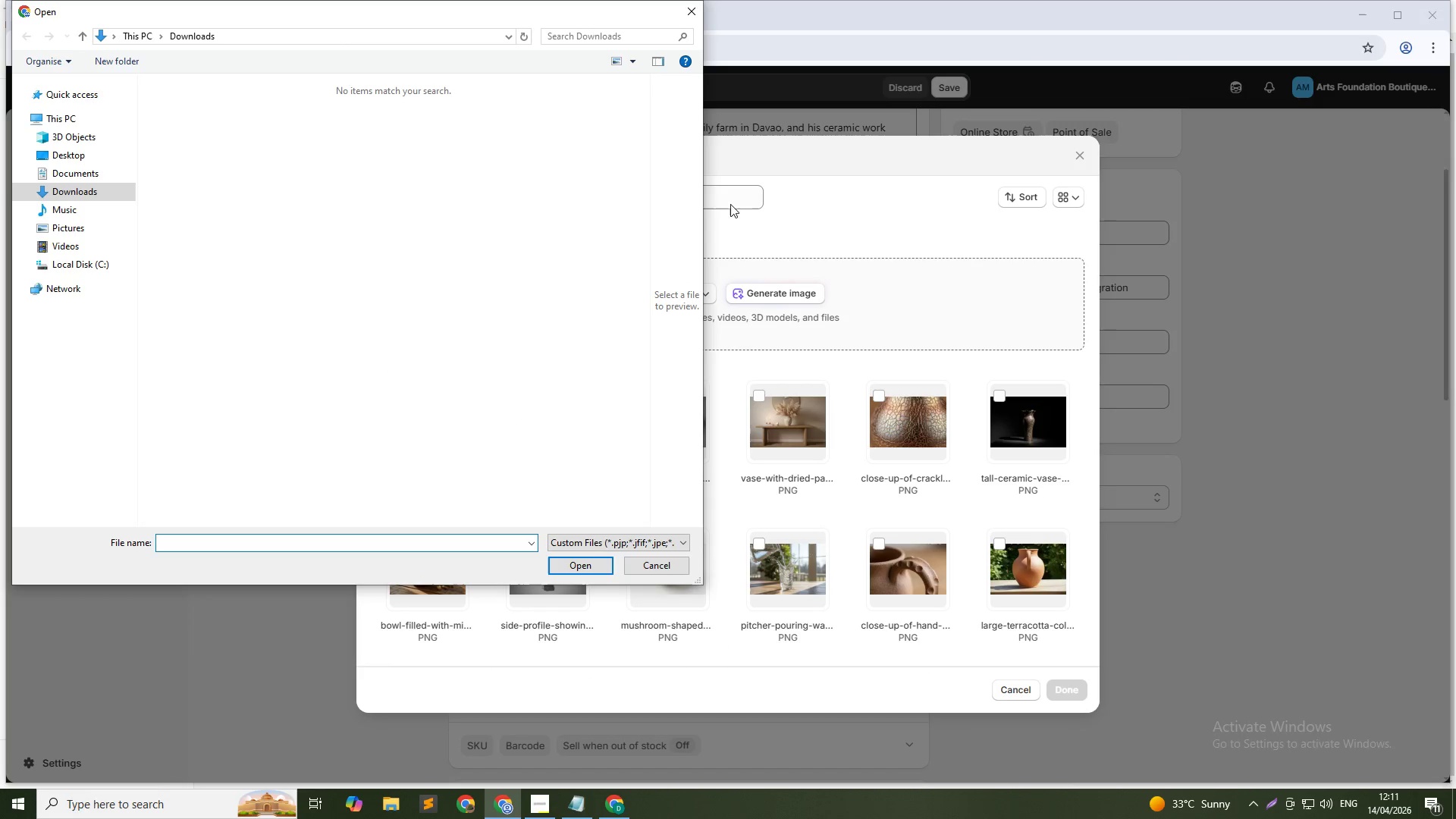 
left_click([687, 0])
 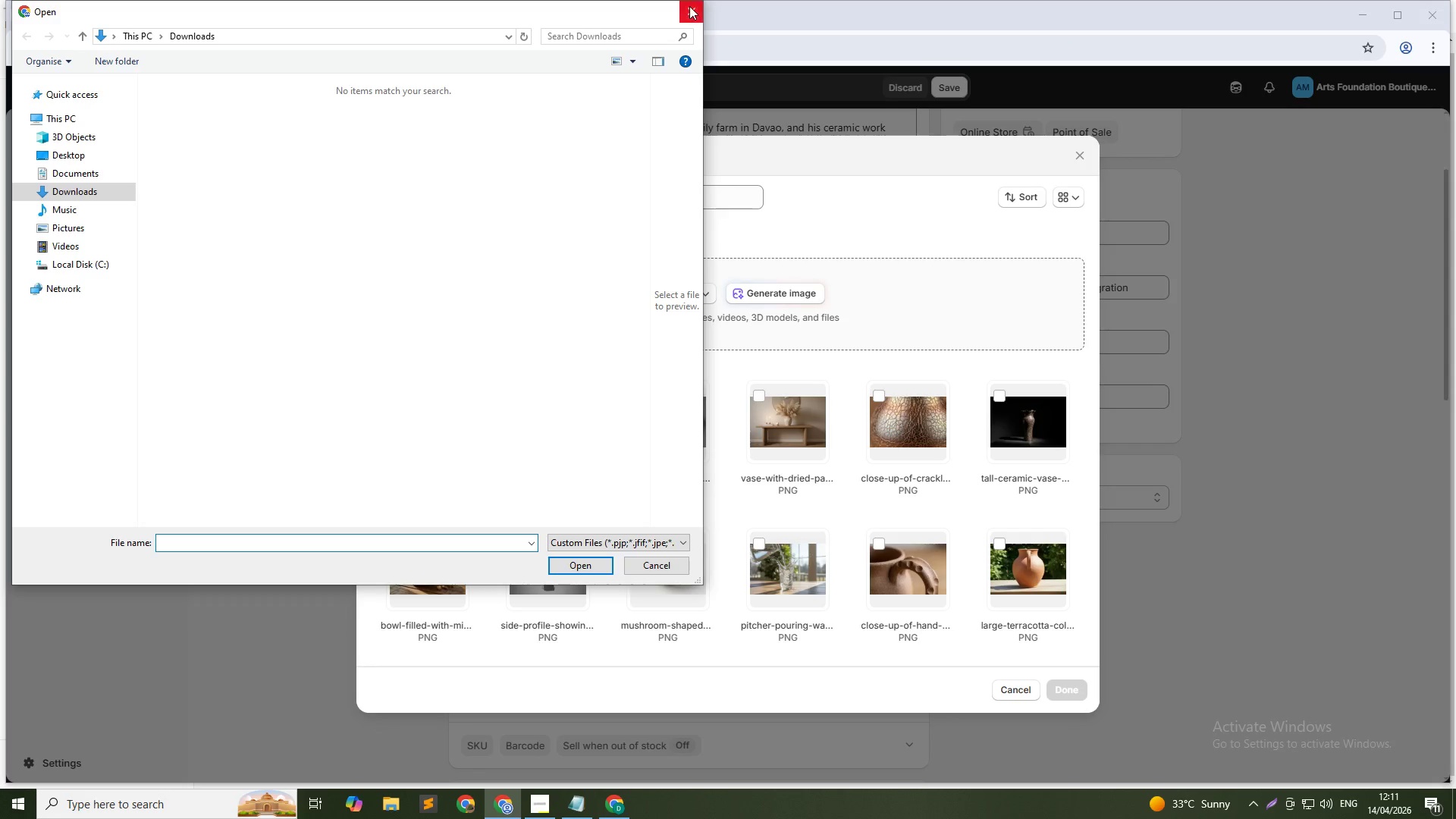 
left_click([689, 6])